 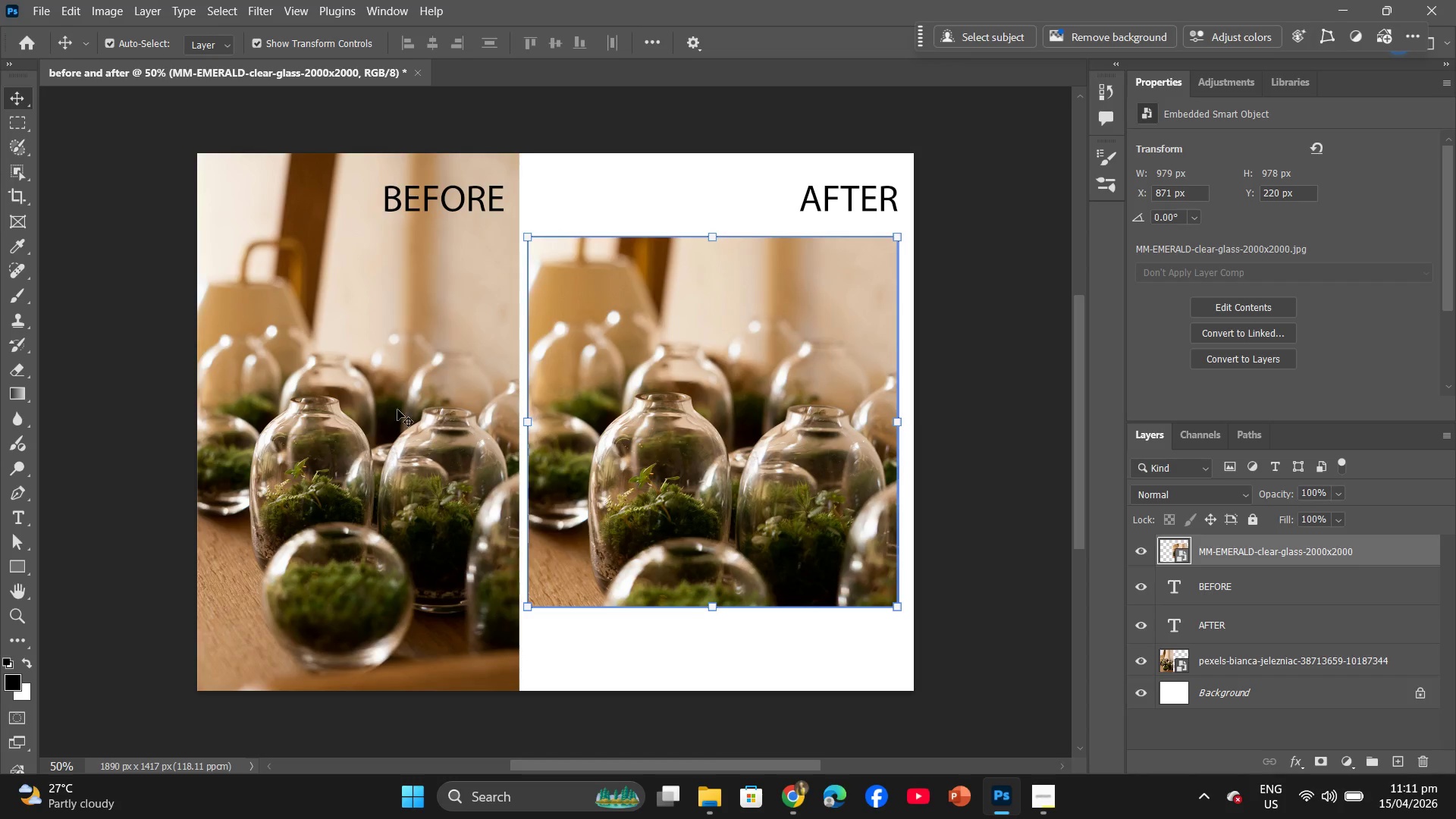 
left_click([705, 797])
 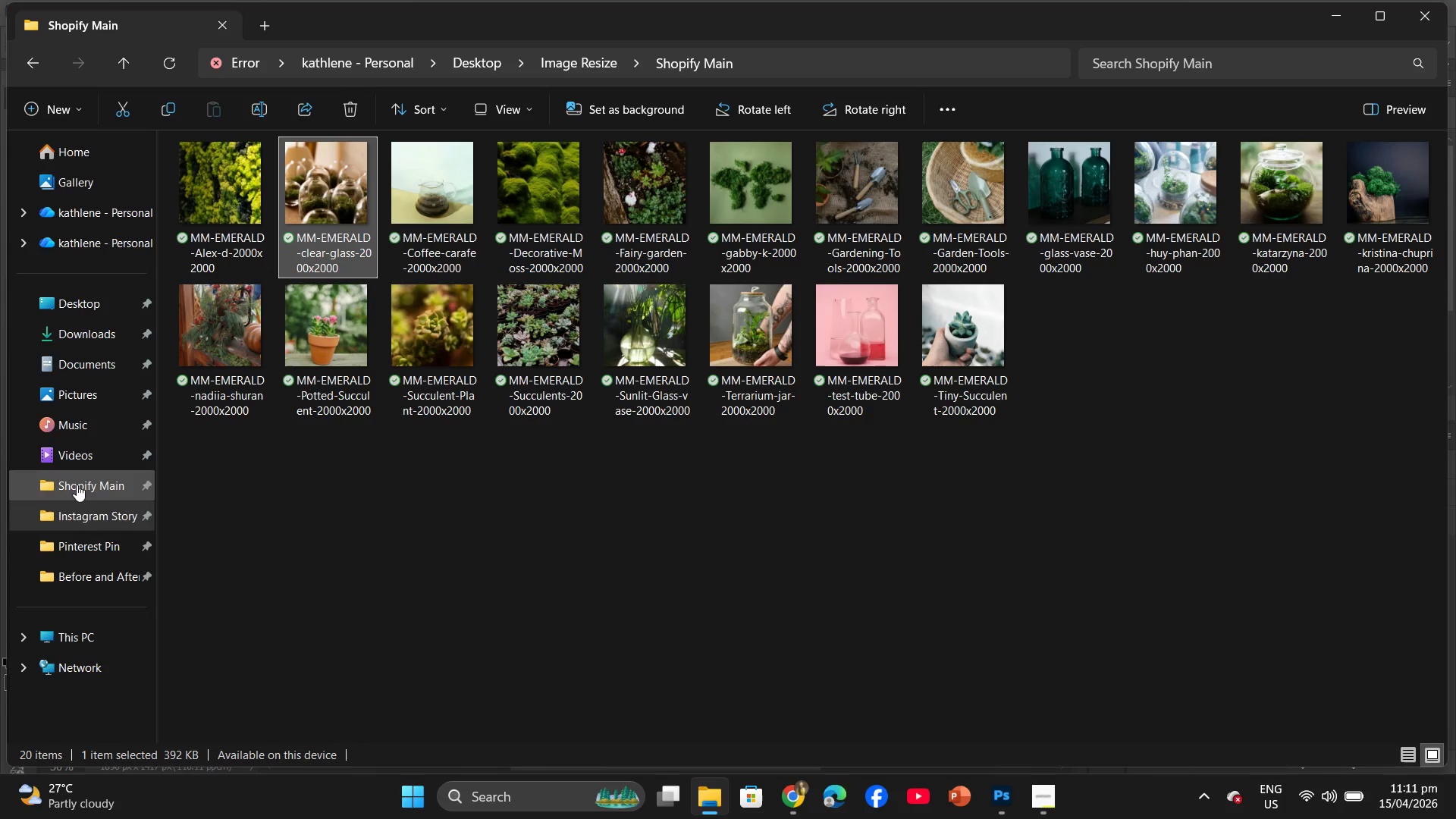 
left_click([85, 566])
 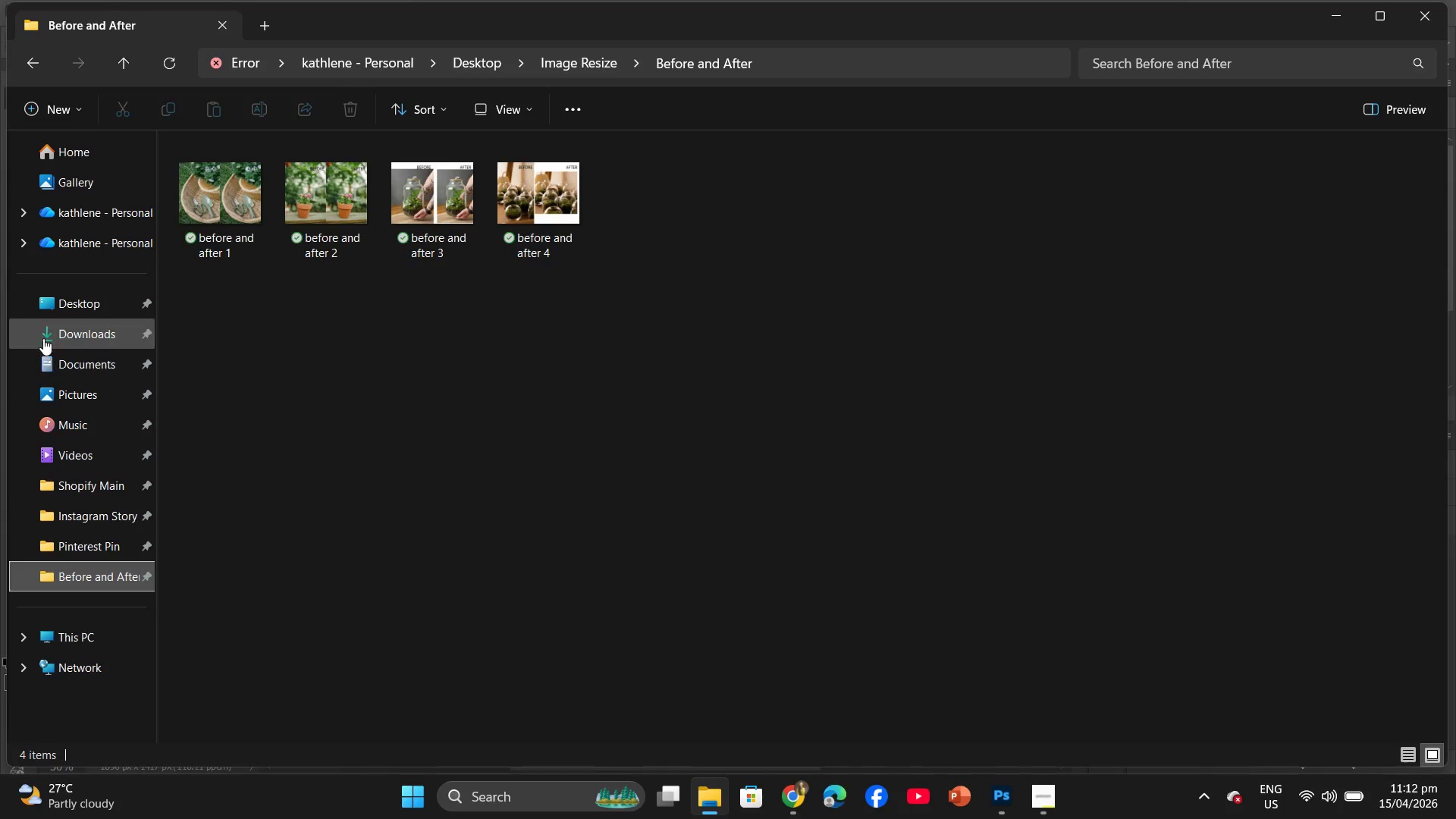 
wait(8.19)
 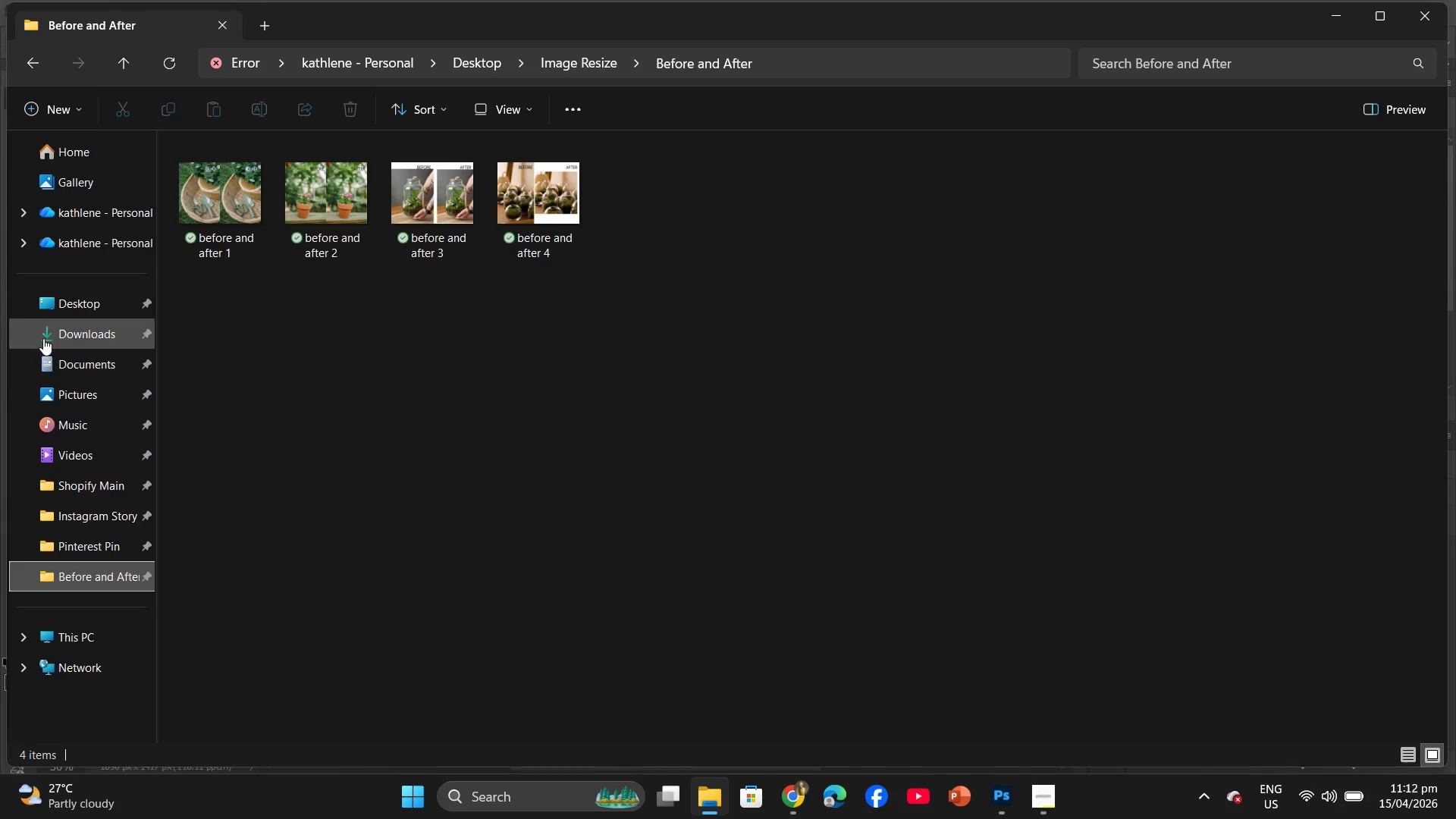 
right_click([1224, 558])
 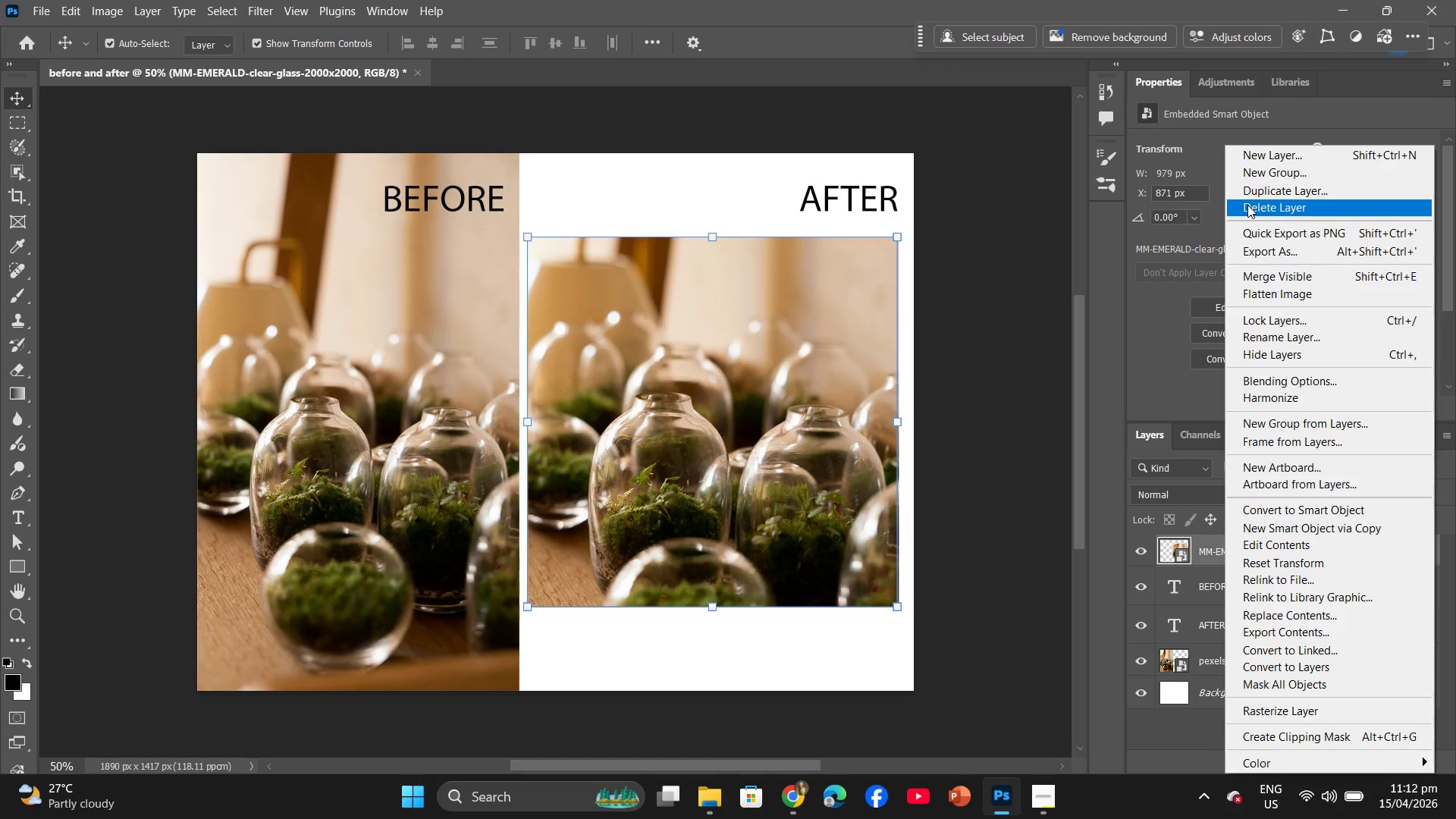 
left_click([1247, 205])
 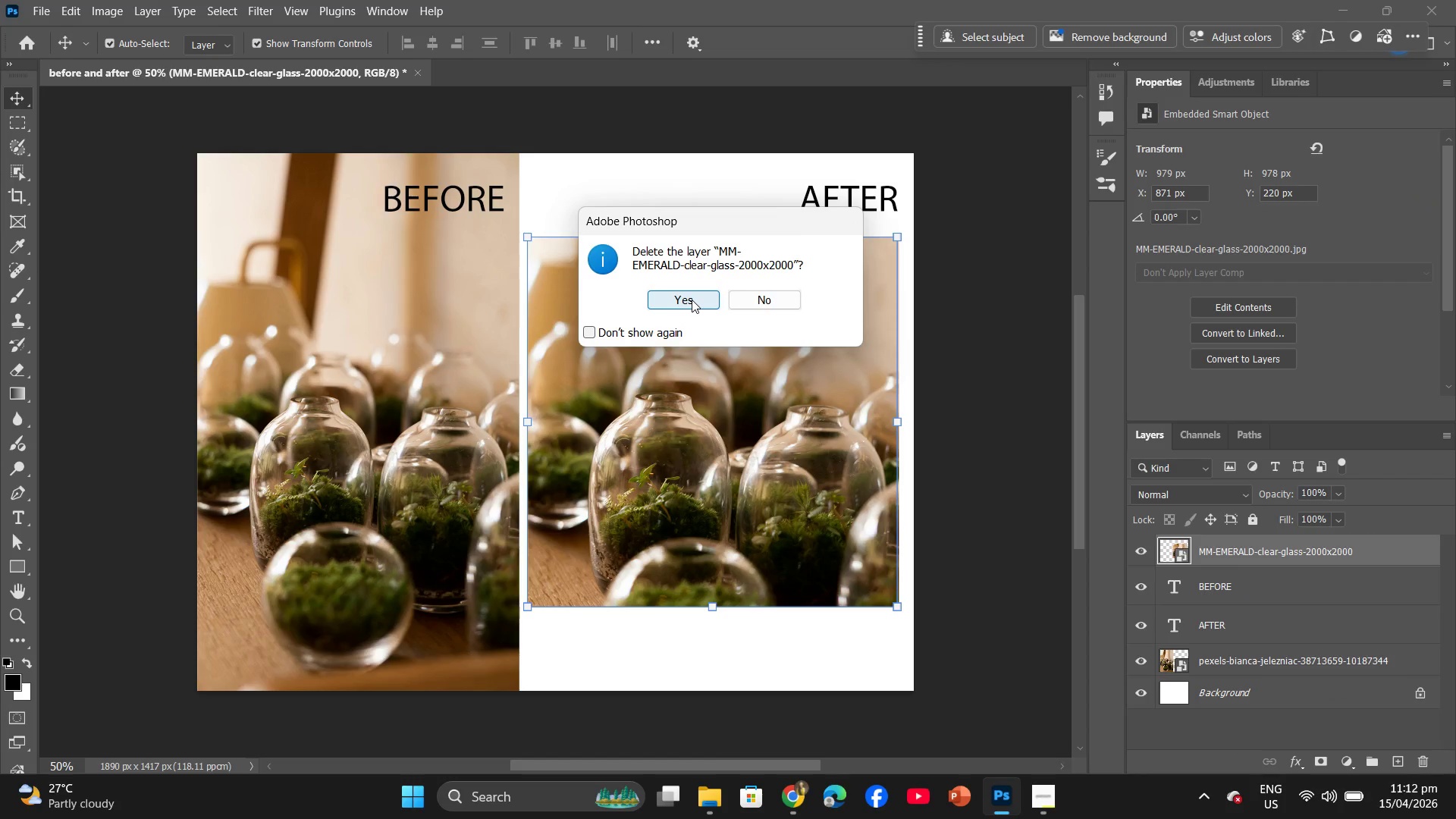 
left_click([692, 300])
 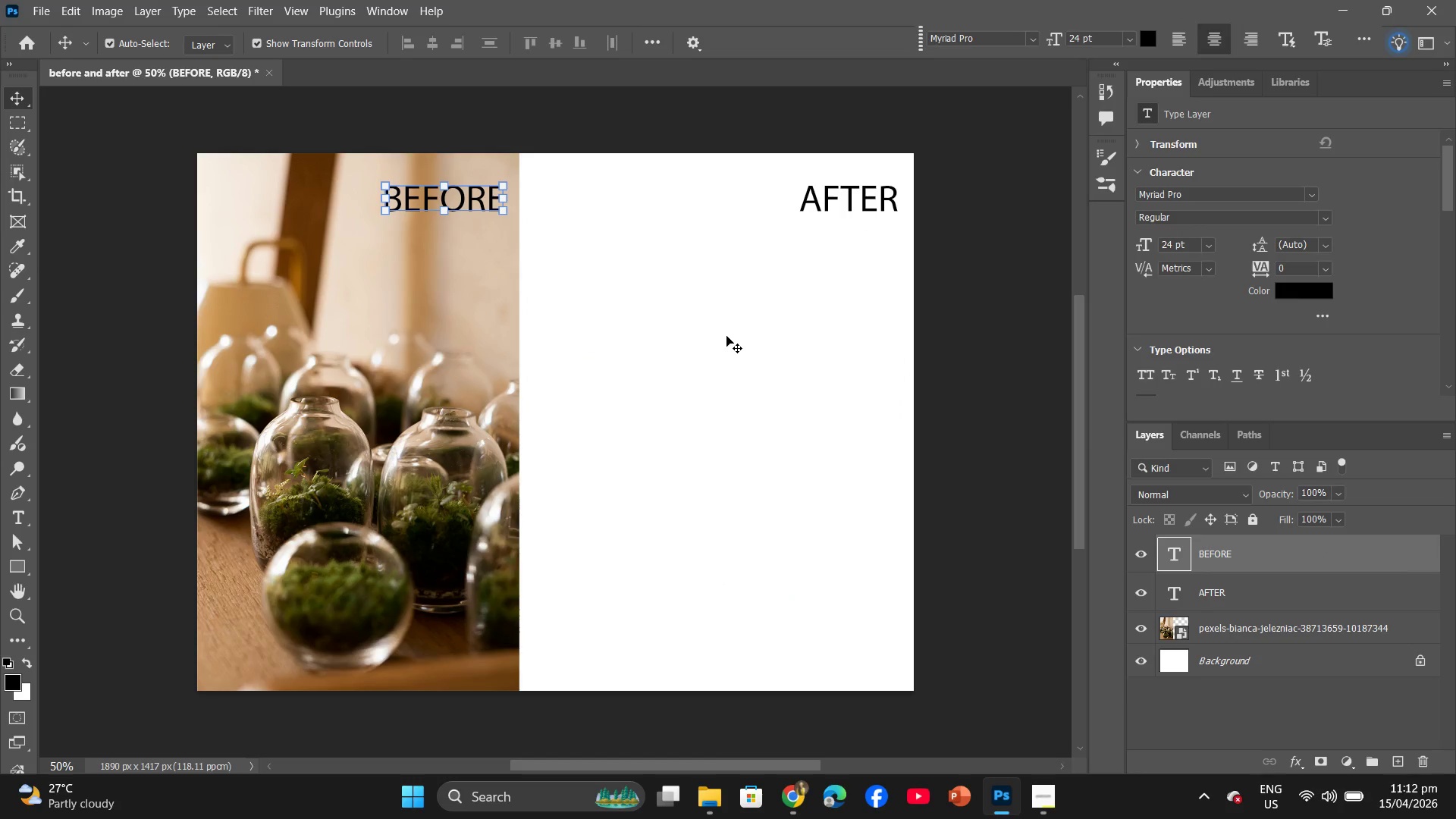 
wait(5.12)
 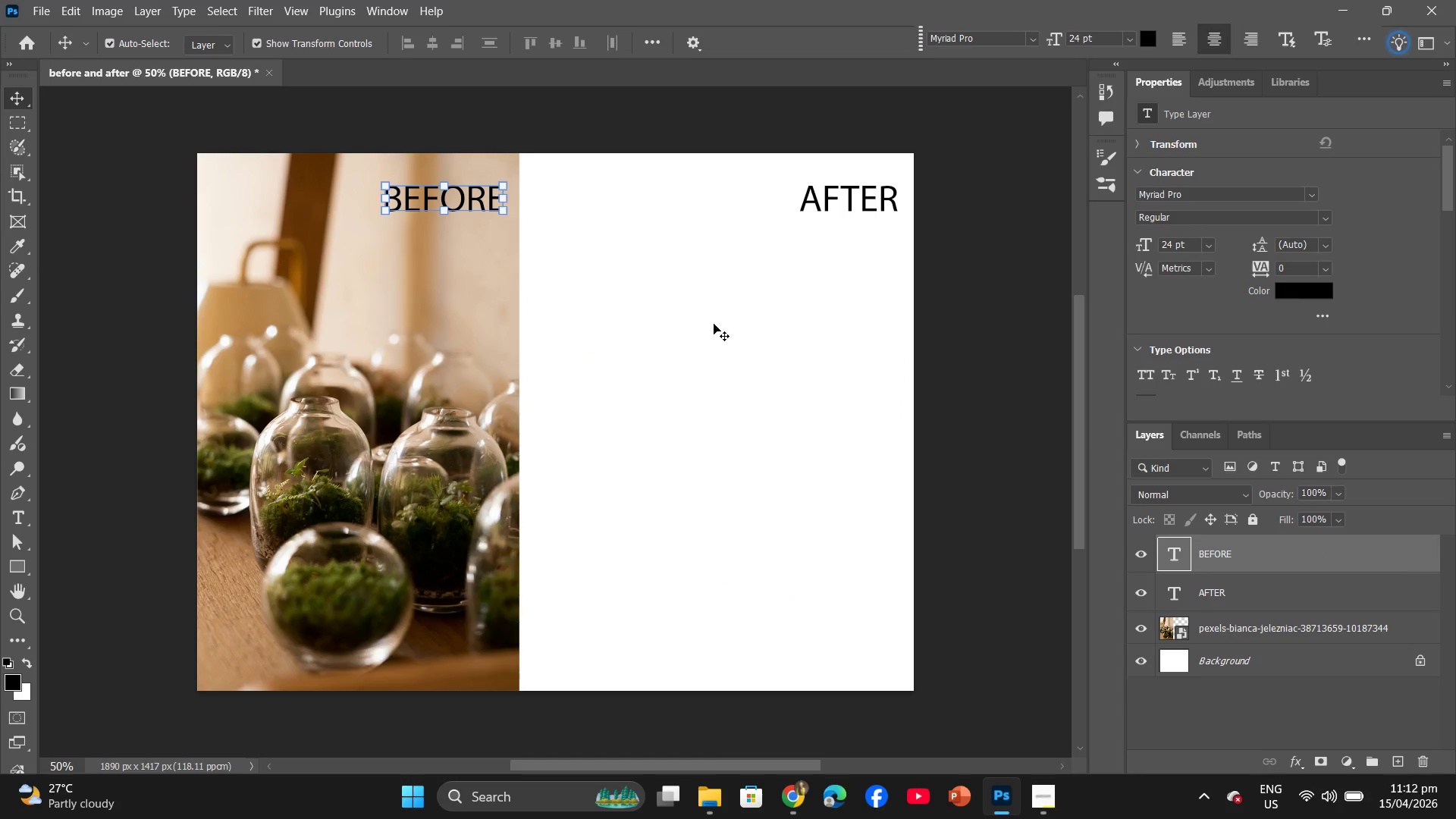 
left_click([1238, 625])
 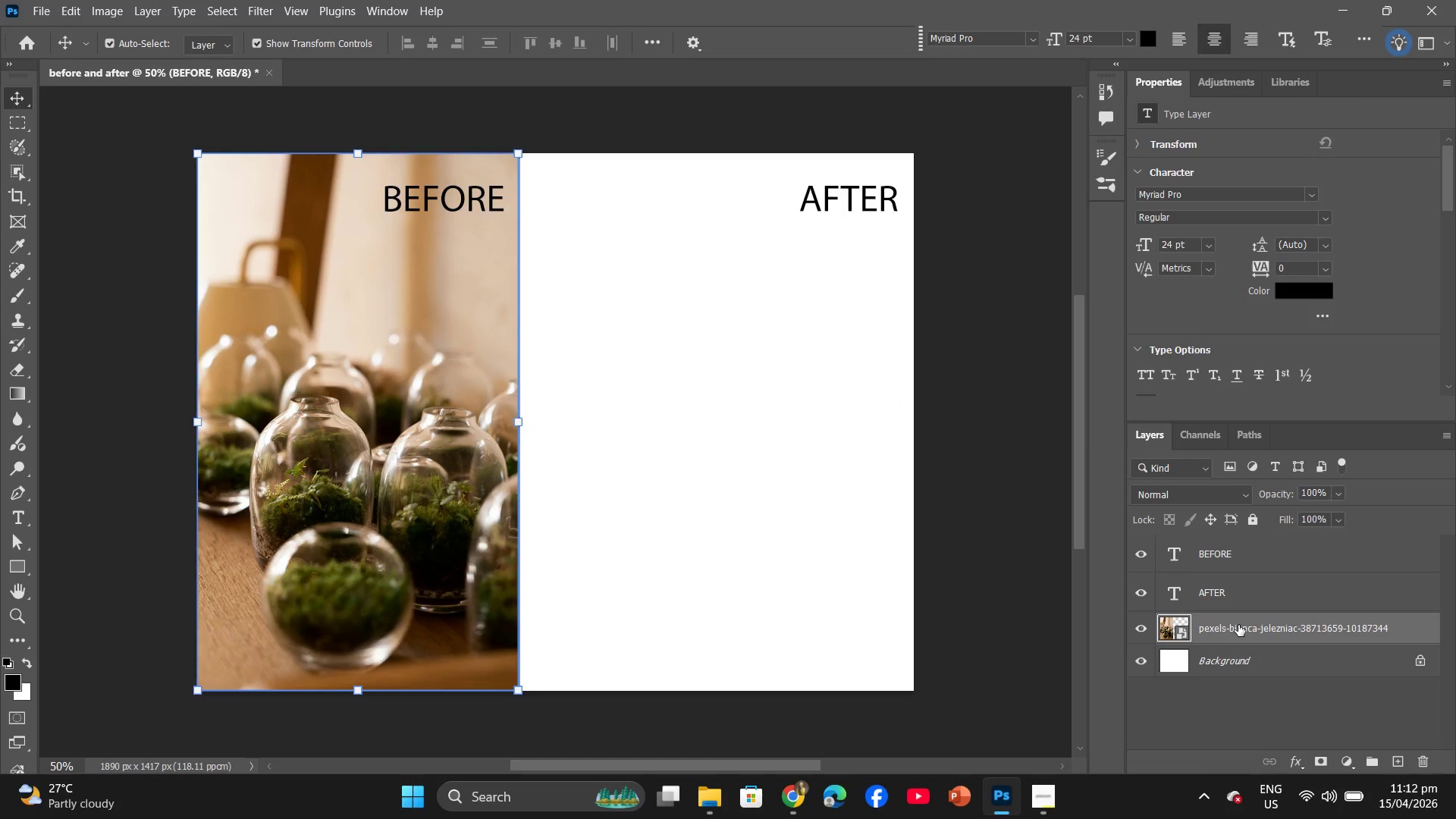 
right_click([1238, 625])
 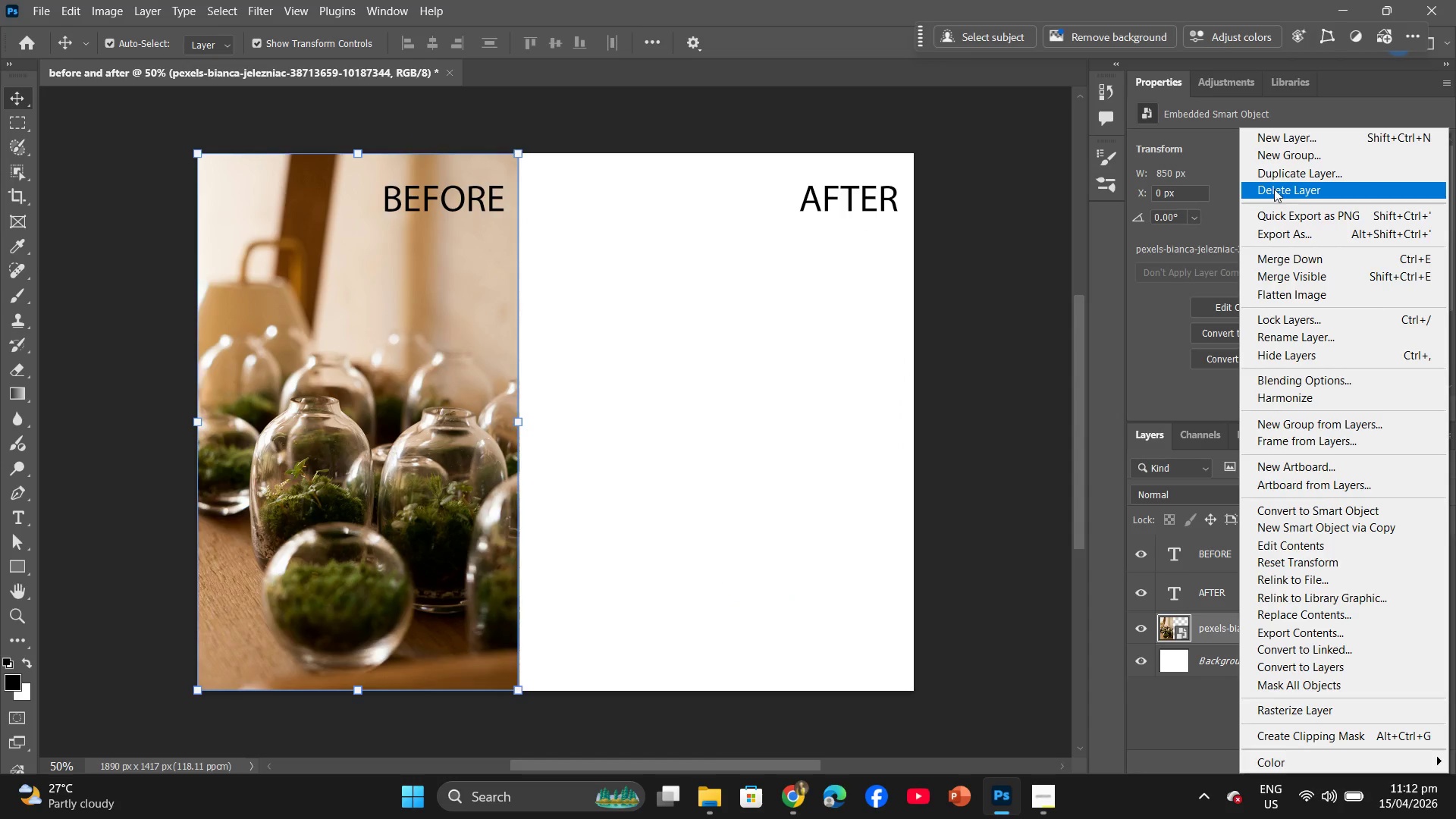 
left_click([1281, 184])
 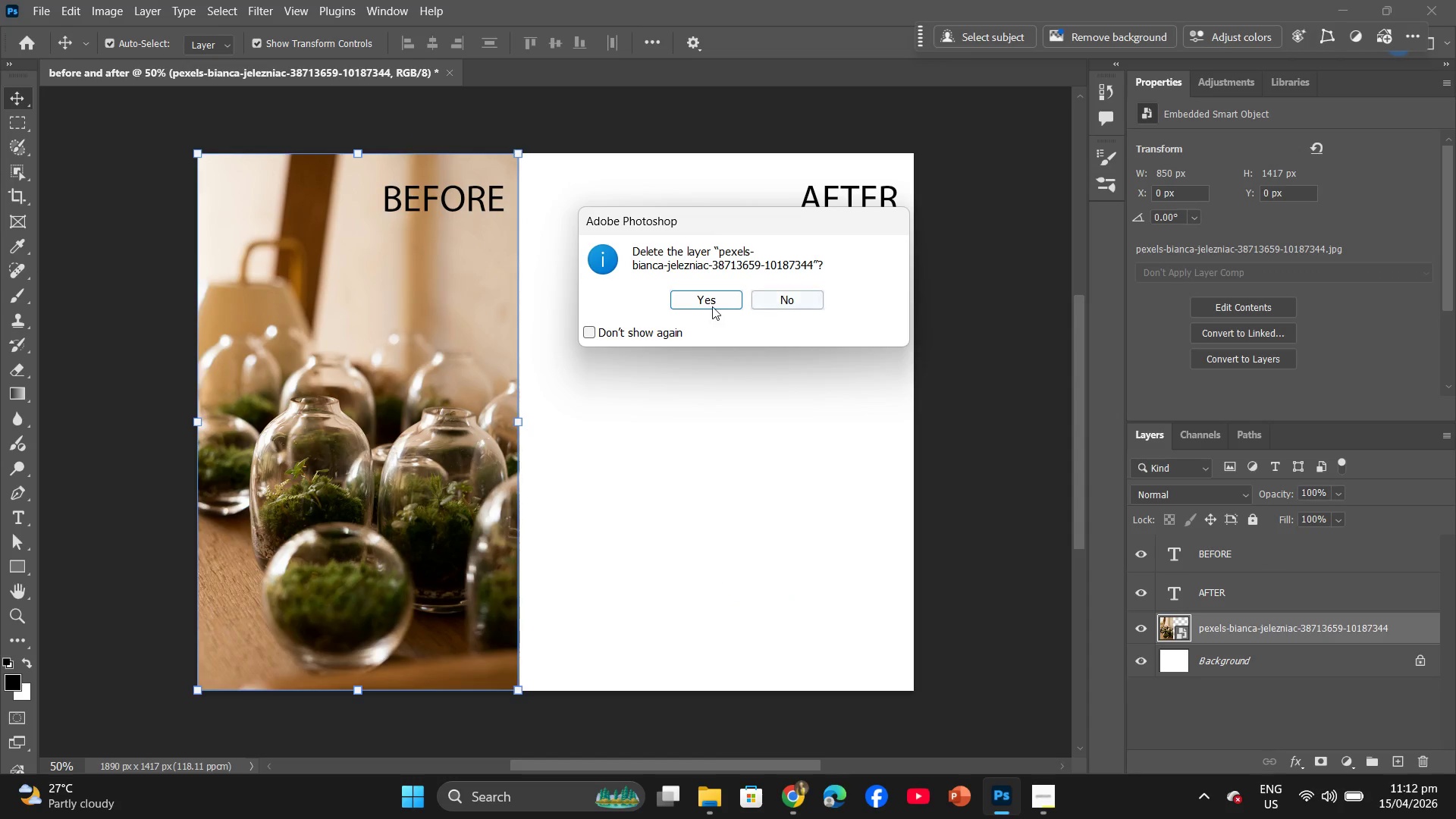 
left_click([702, 300])
 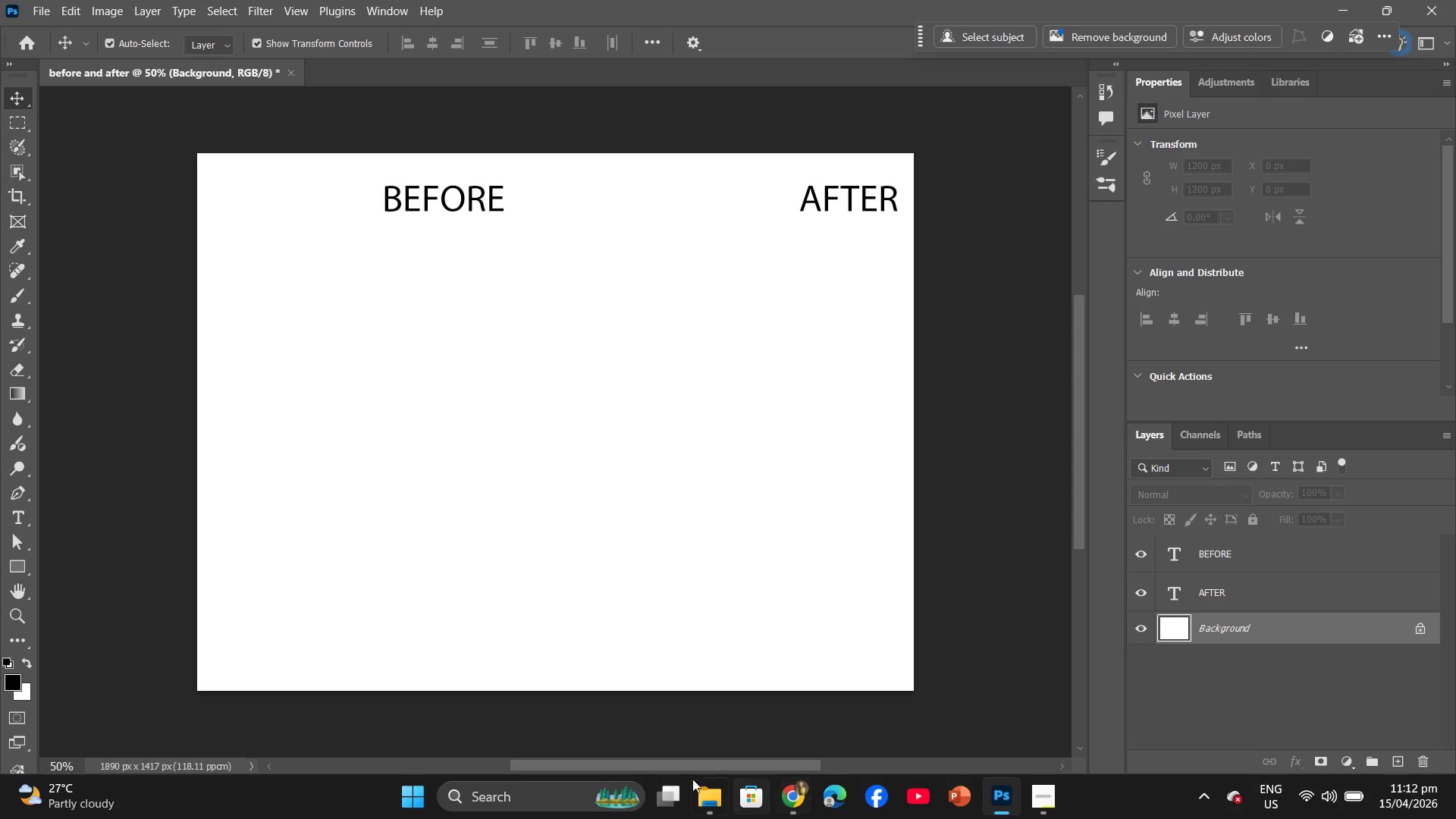 
left_click([694, 802])
 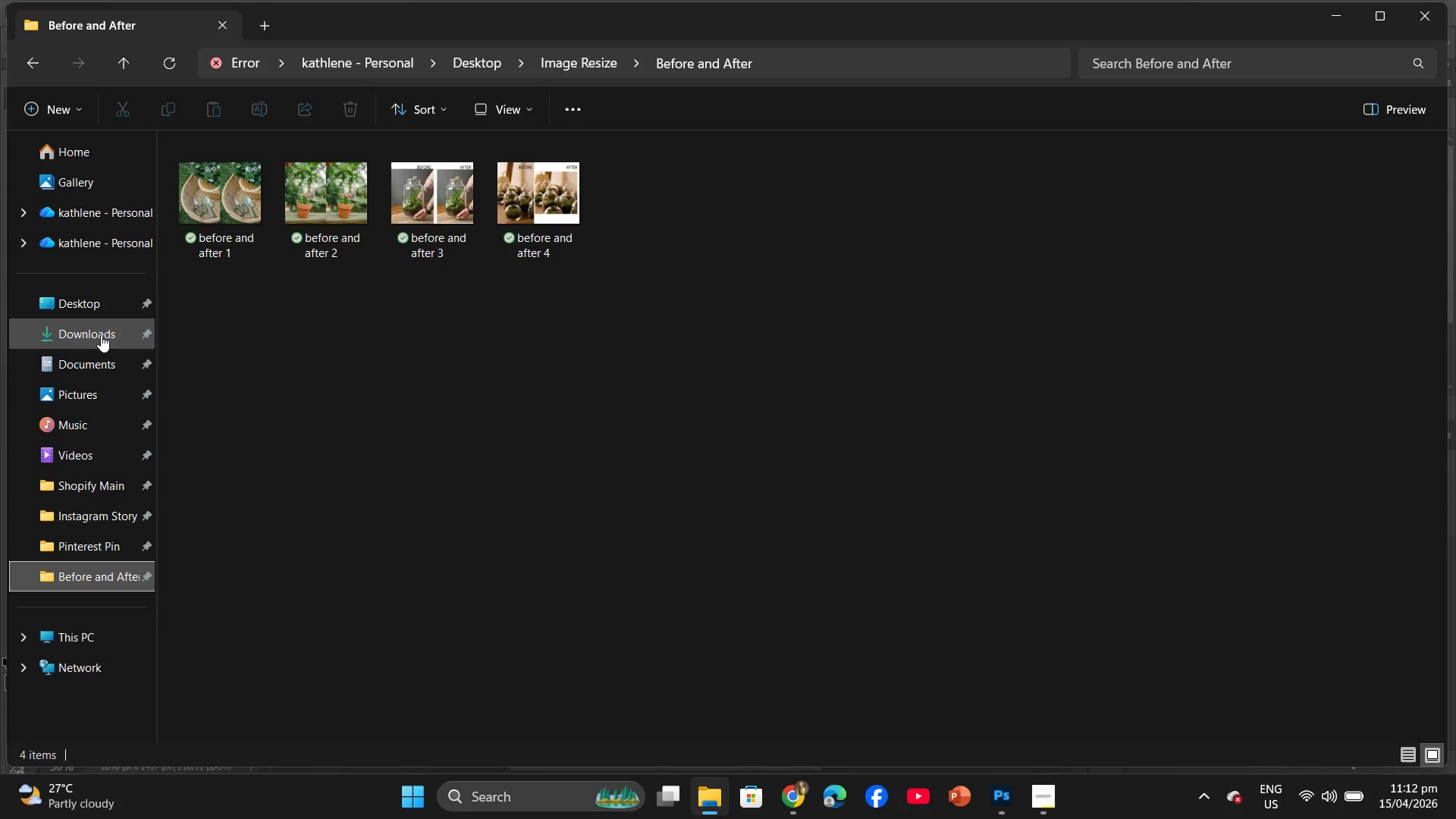 
left_click([92, 331])
 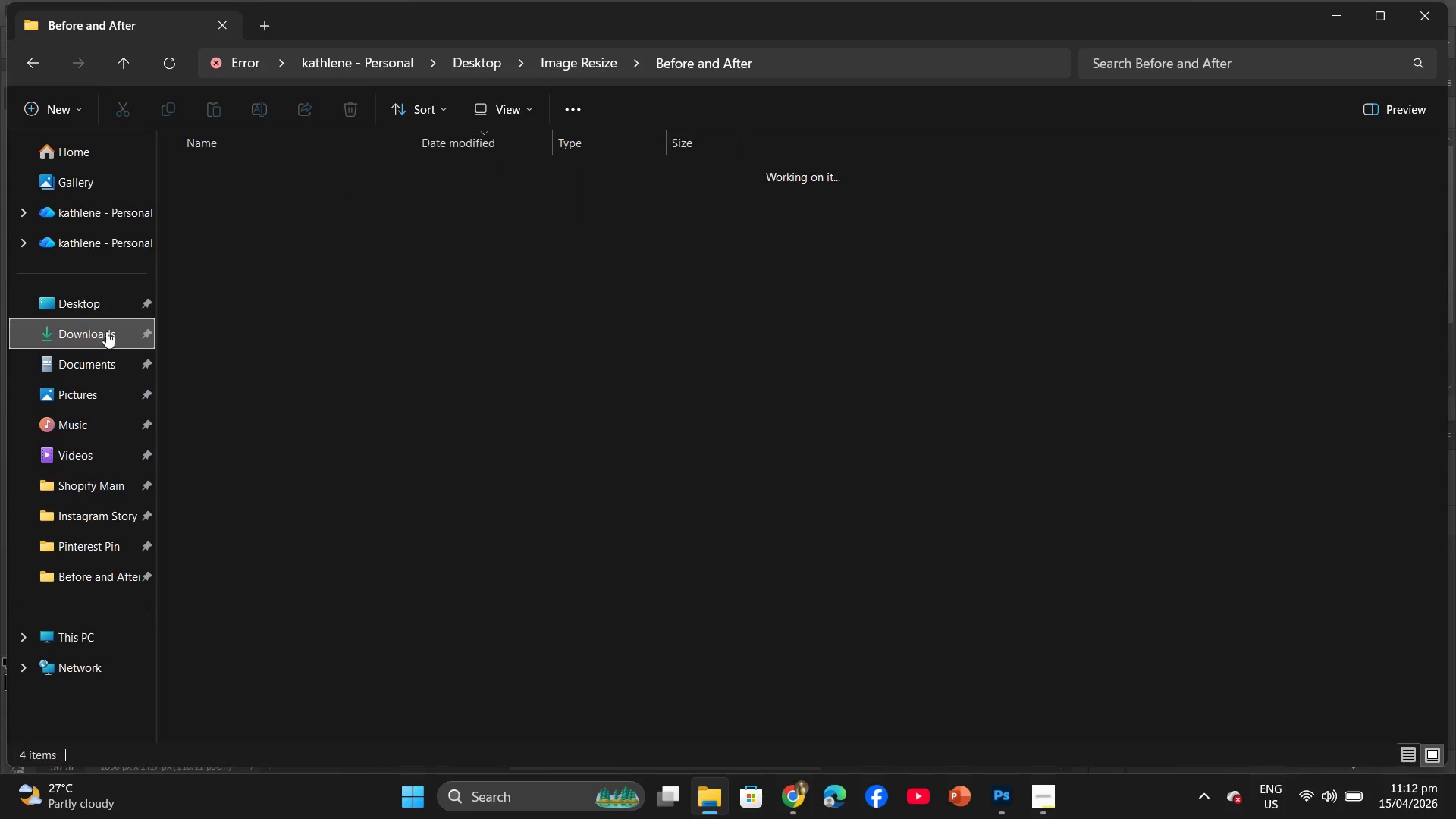 
mouse_move([261, 314])
 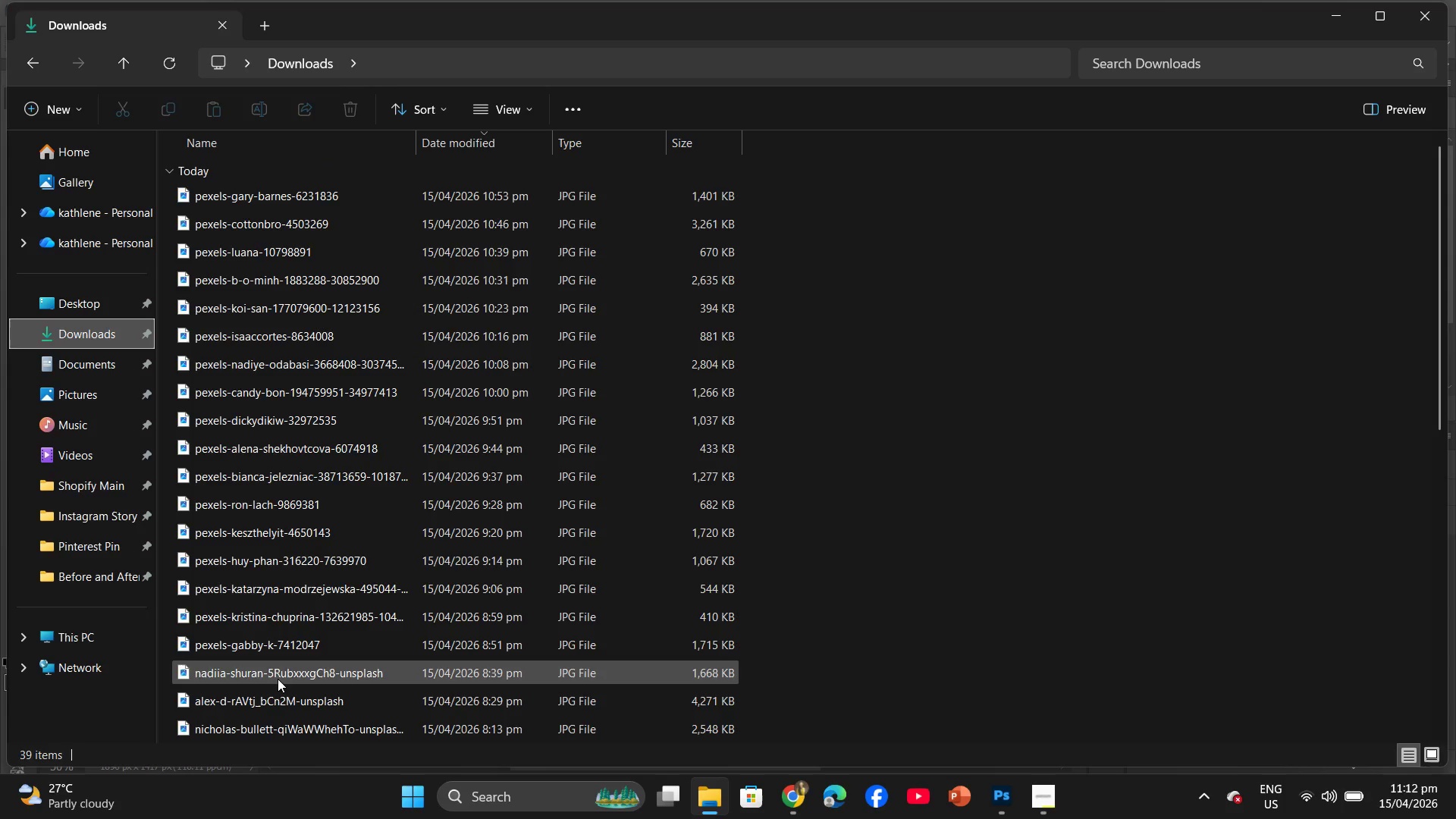 
left_click_drag(start_coordinate=[265, 673], to_coordinate=[228, 401])